 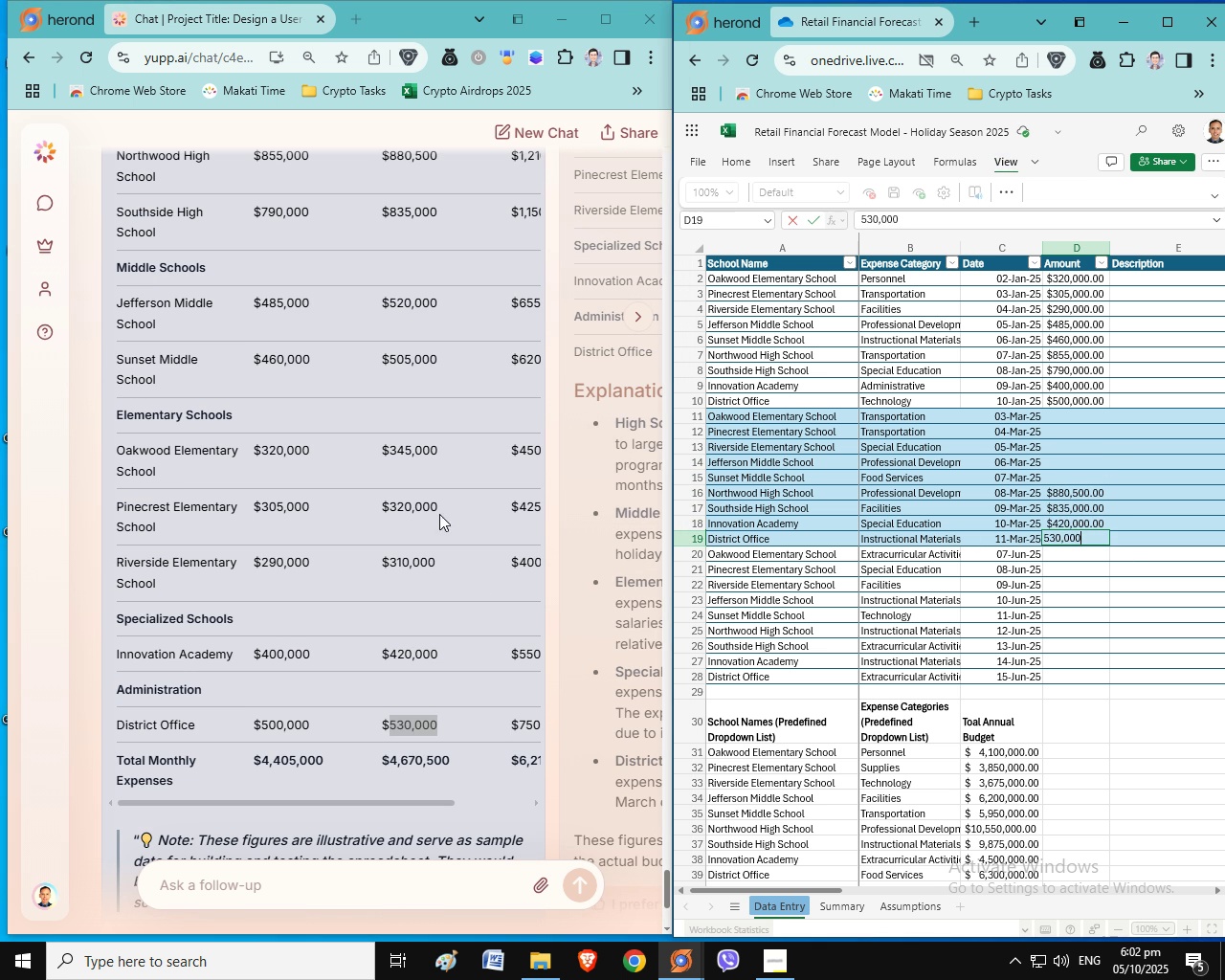 
double_click([412, 451])
 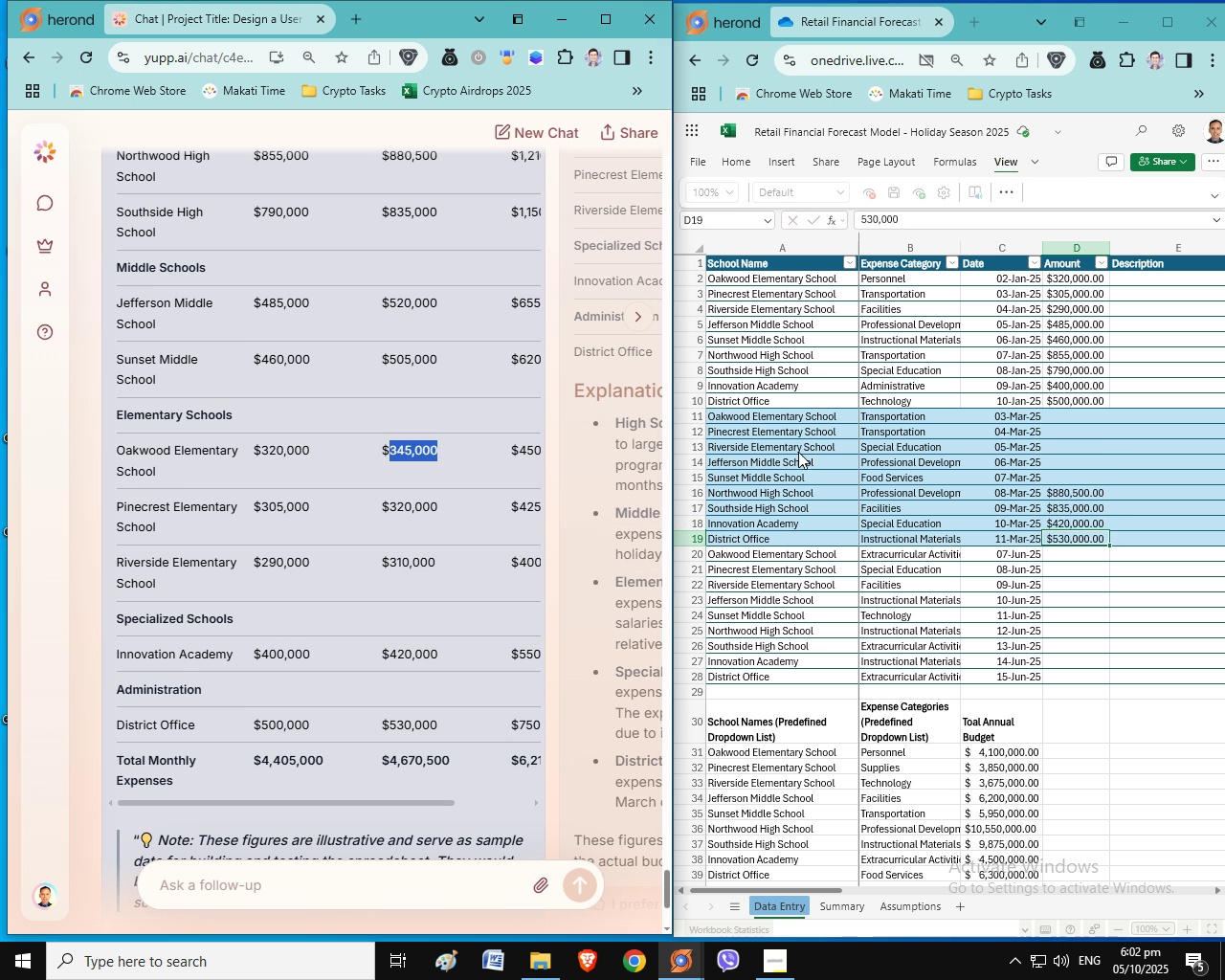 
key(Control+ControlLeft)
 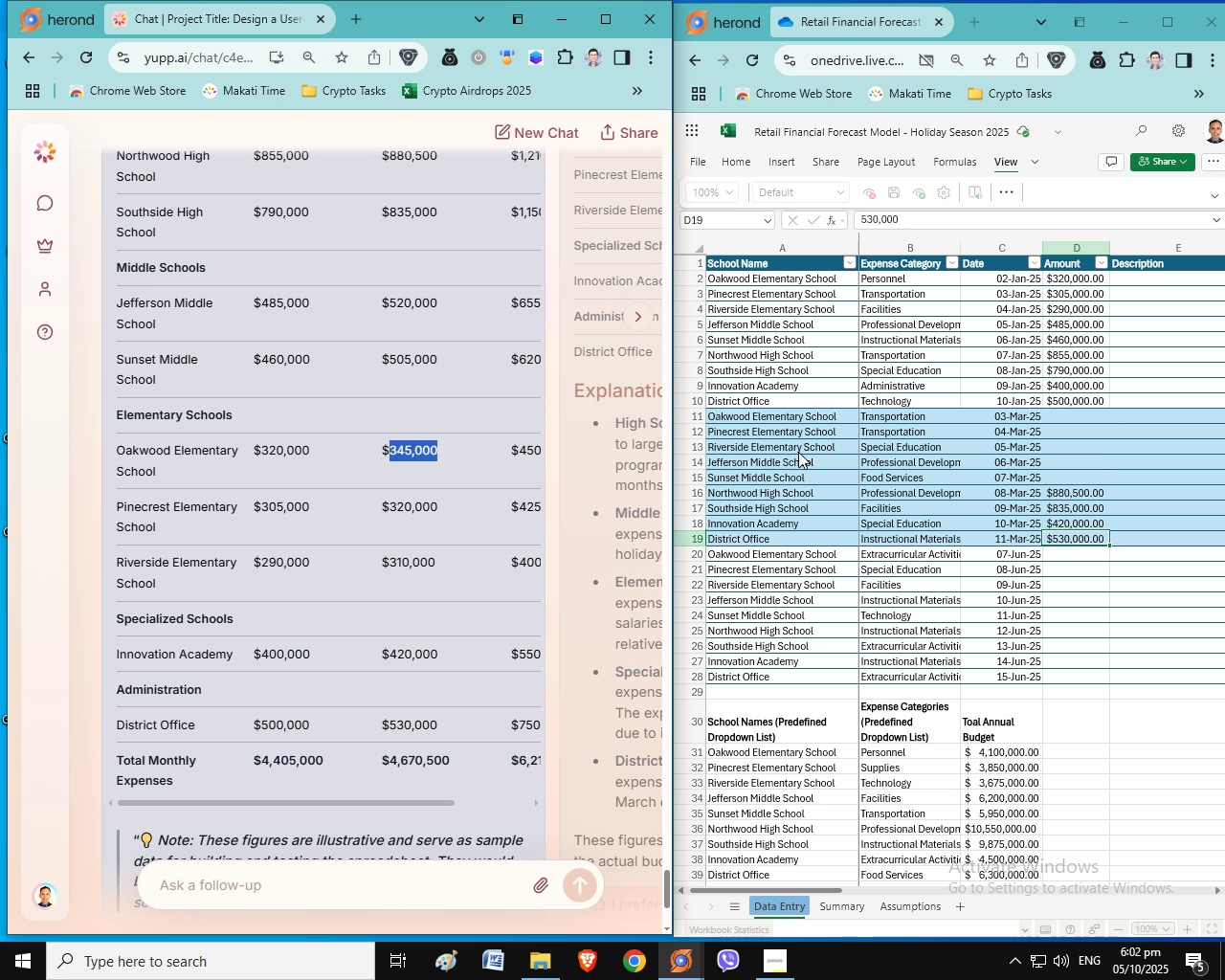 
key(Control+C)
 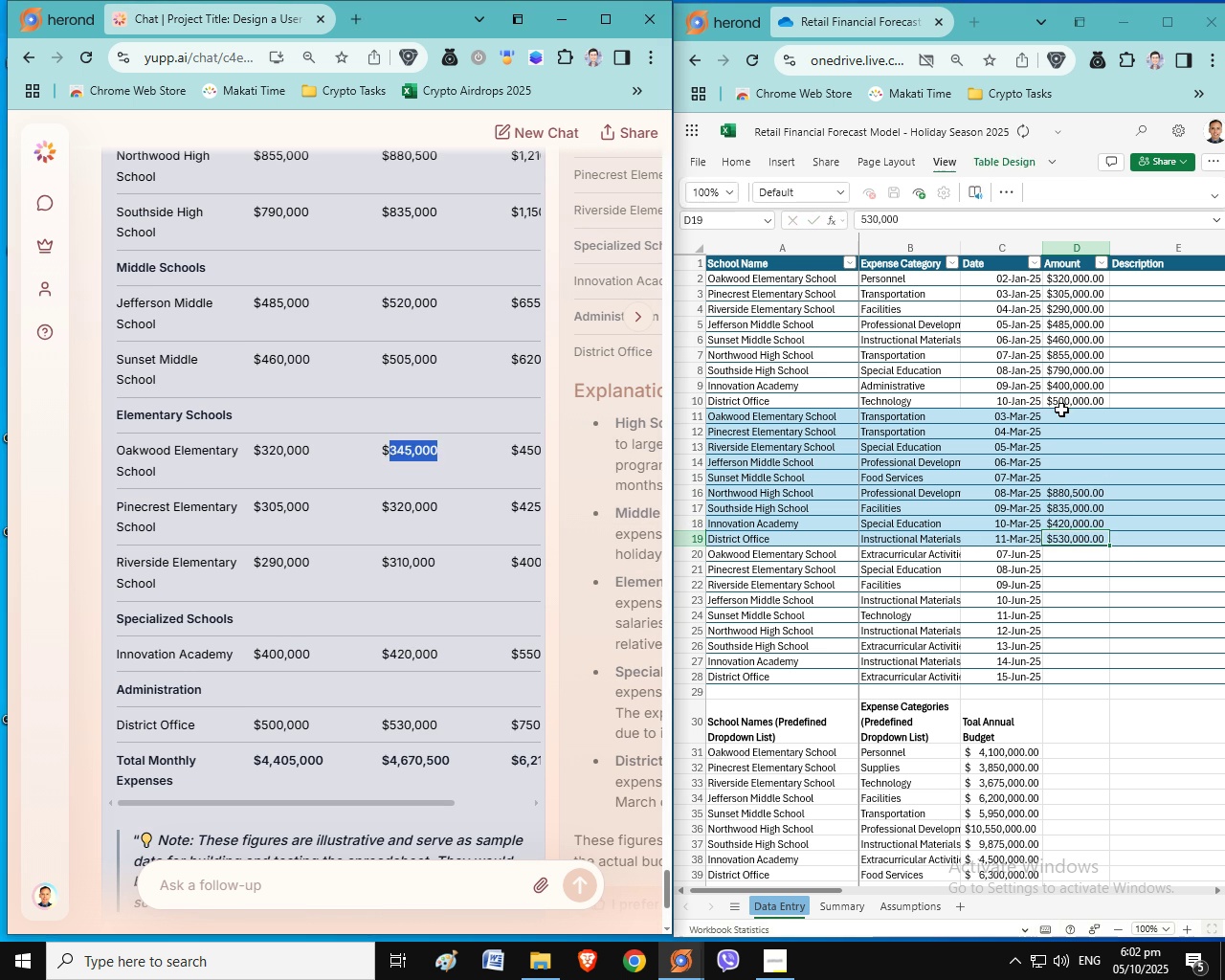 
double_click([1061, 410])